 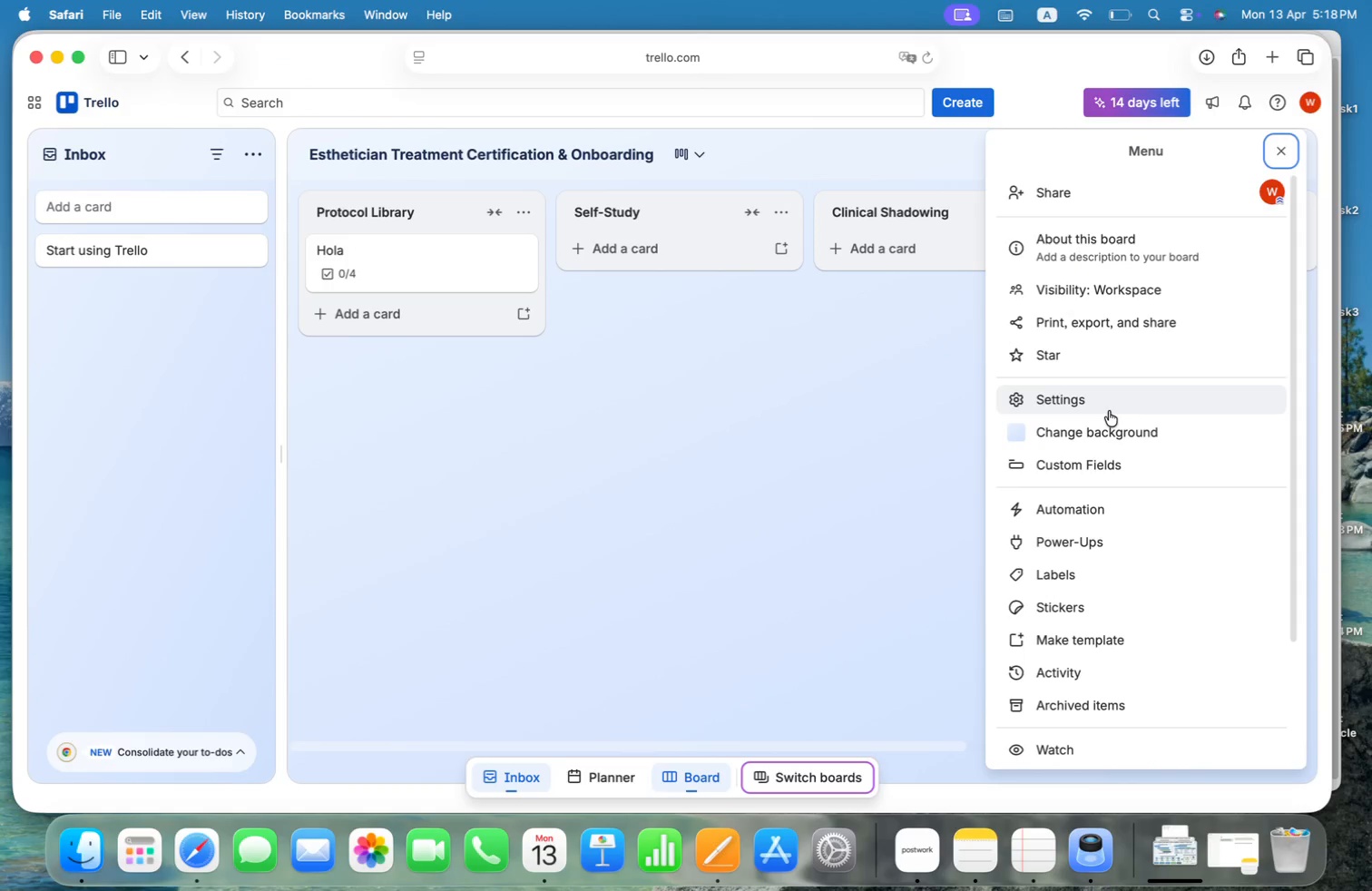 
left_click([1081, 572])
 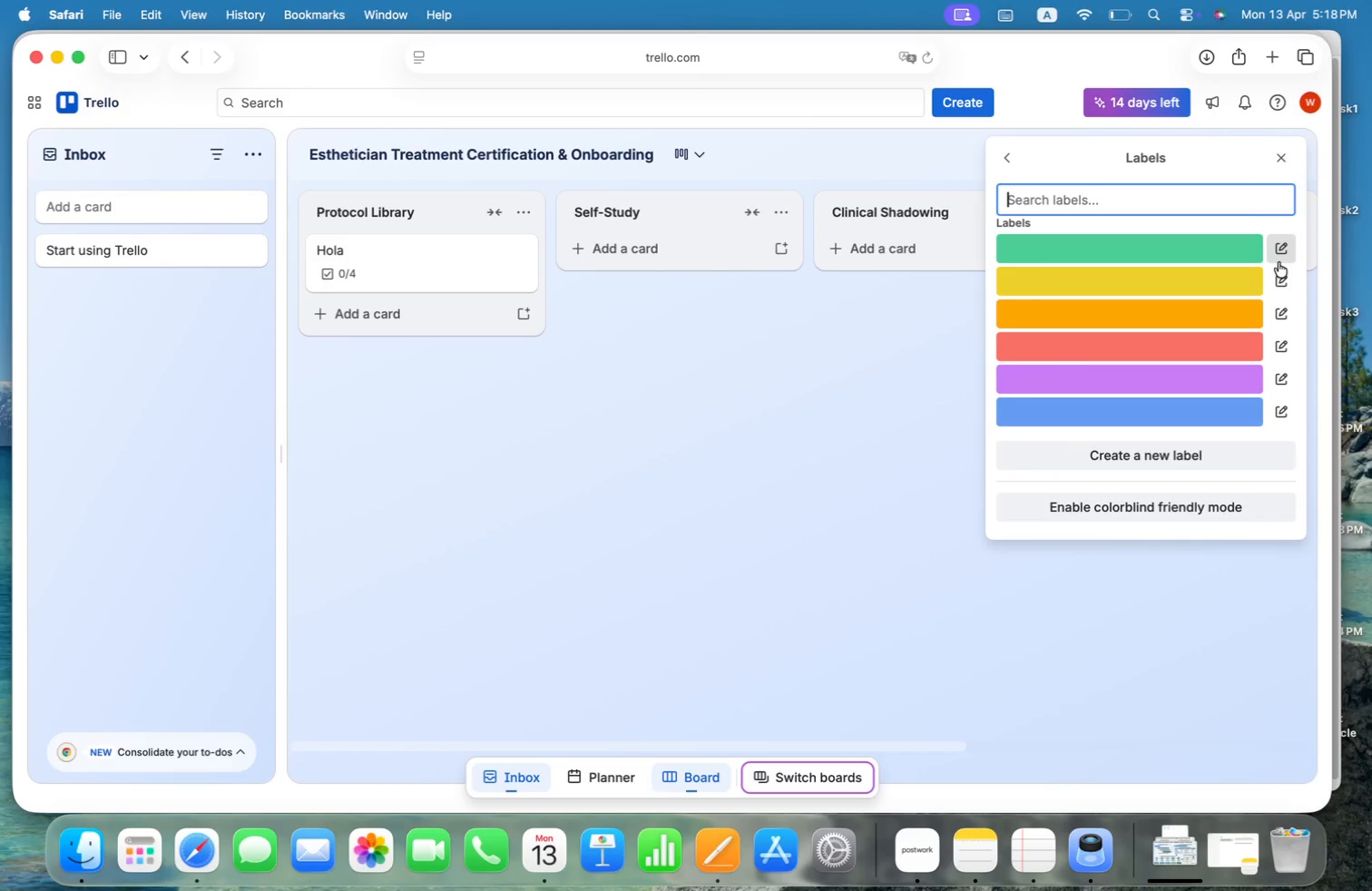 
left_click([1282, 249])
 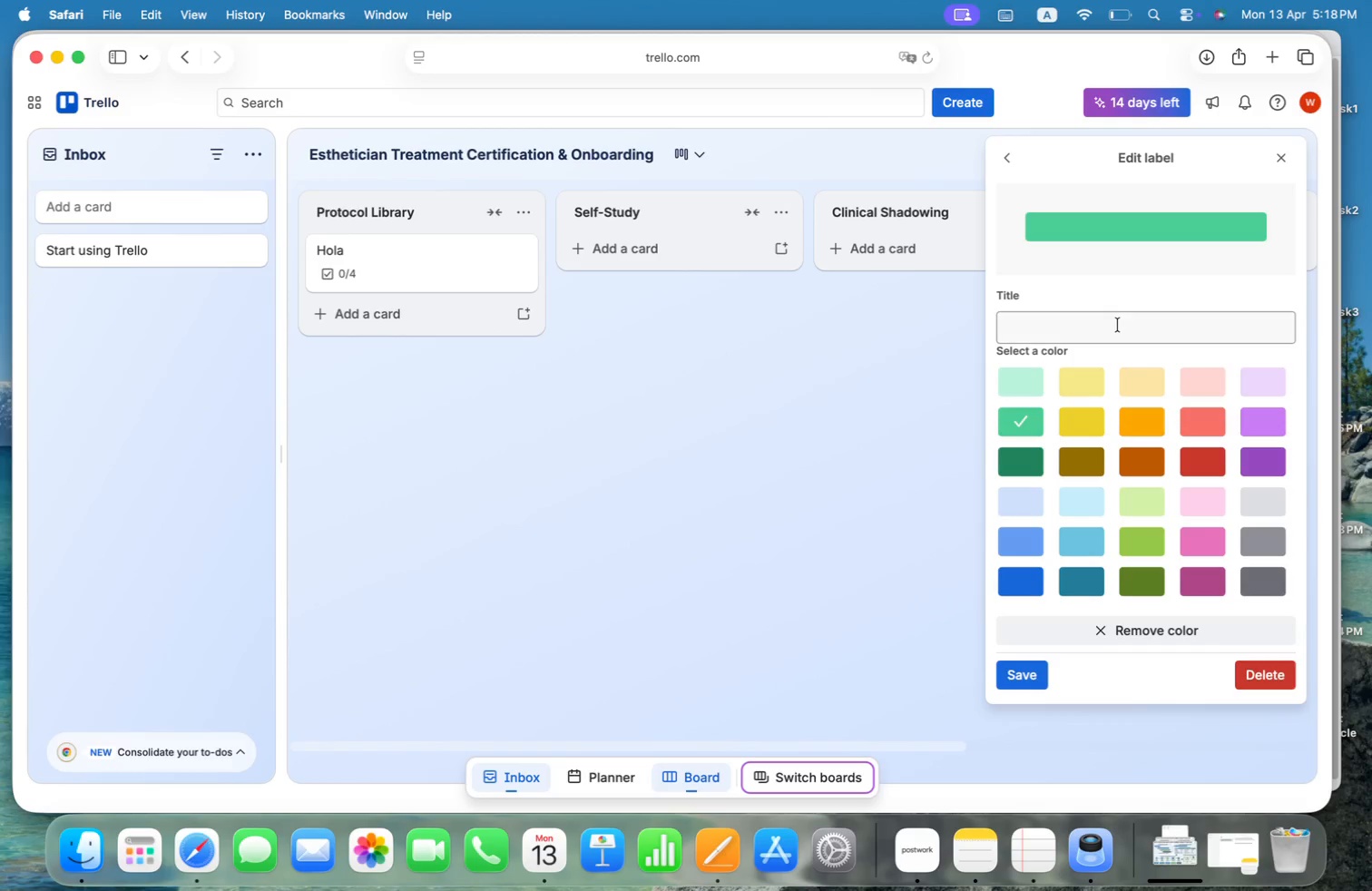 
left_click([1110, 317])
 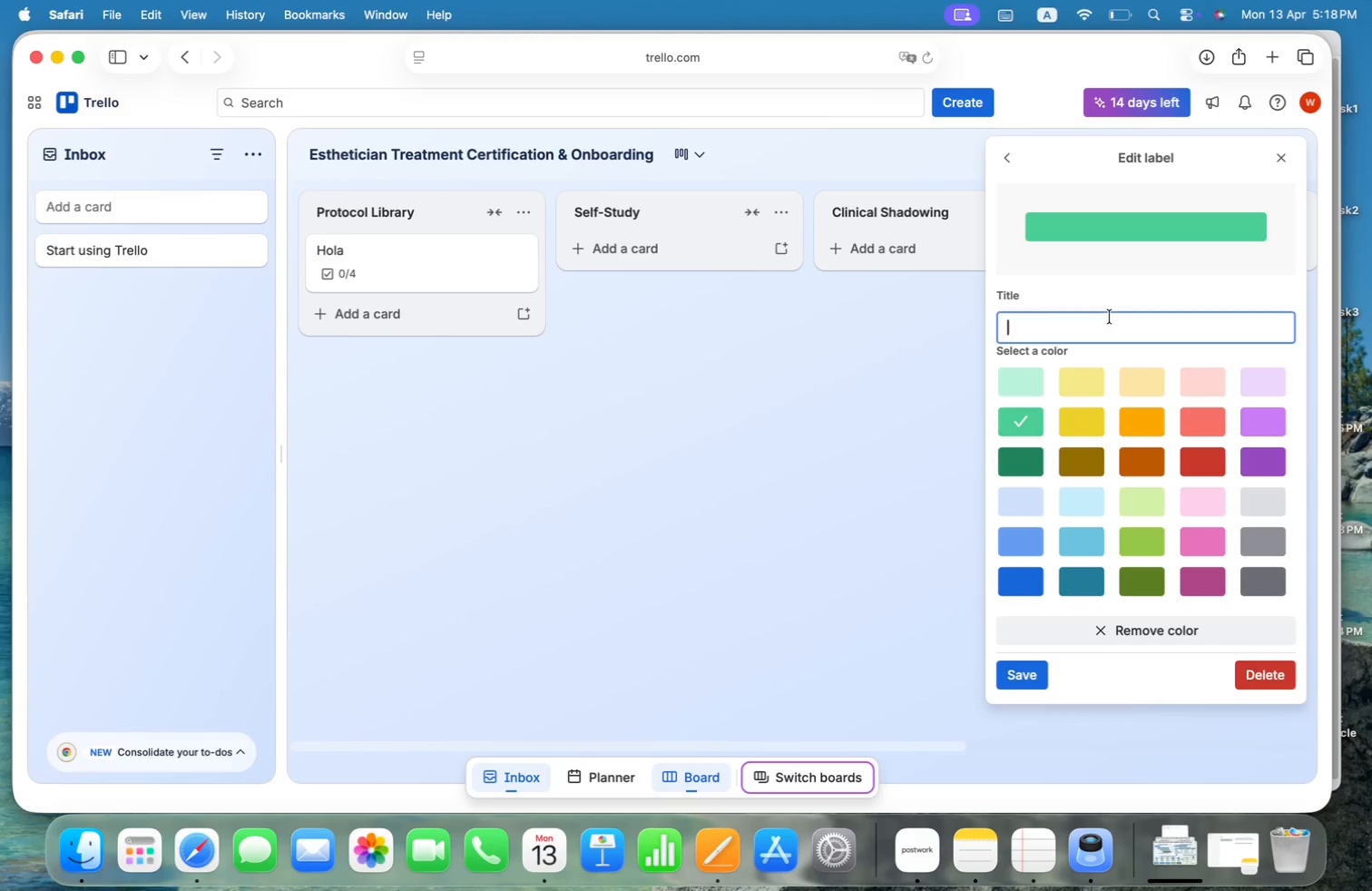 
key(Meta+V)
 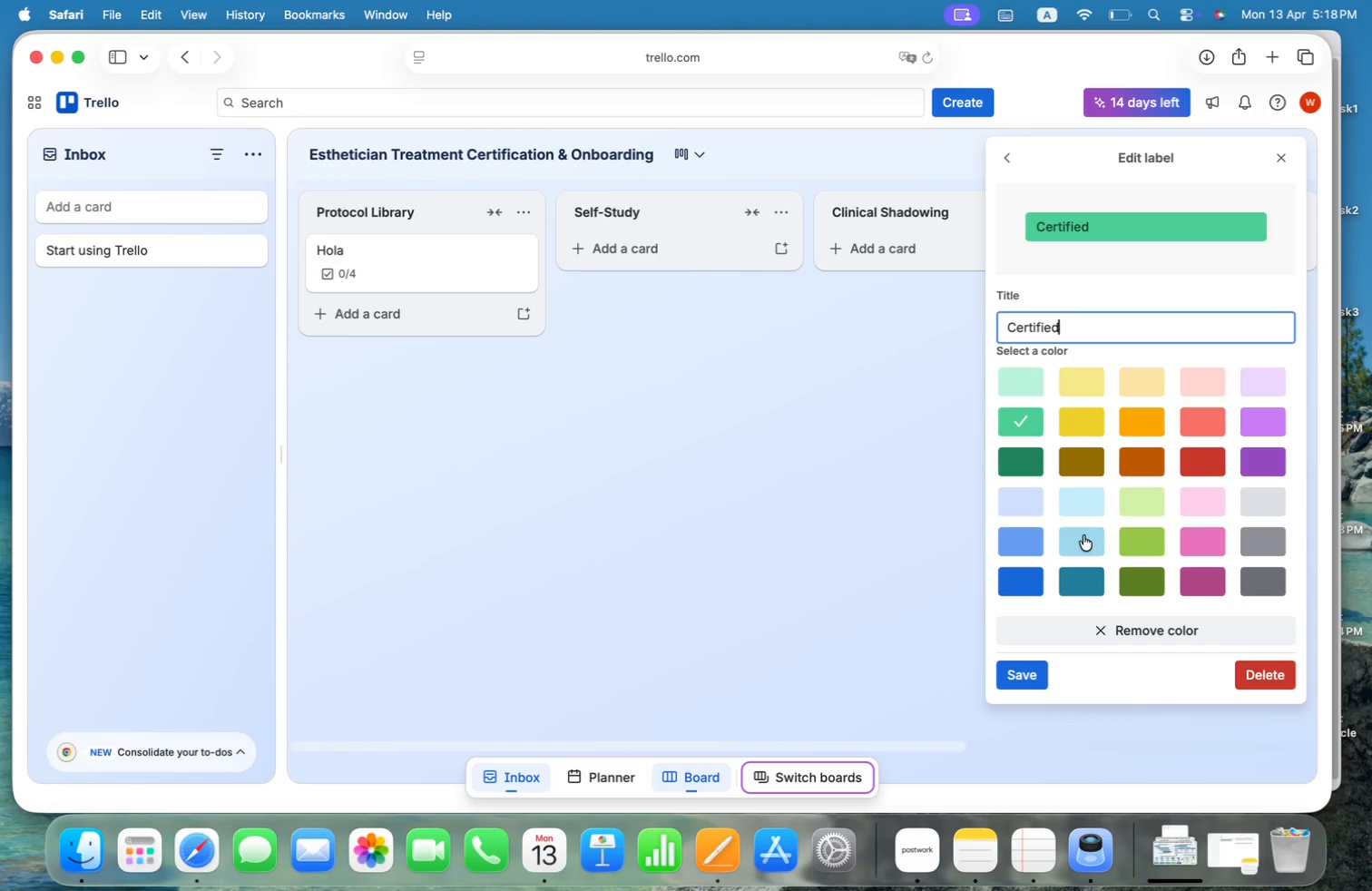 
left_click([1028, 457])
 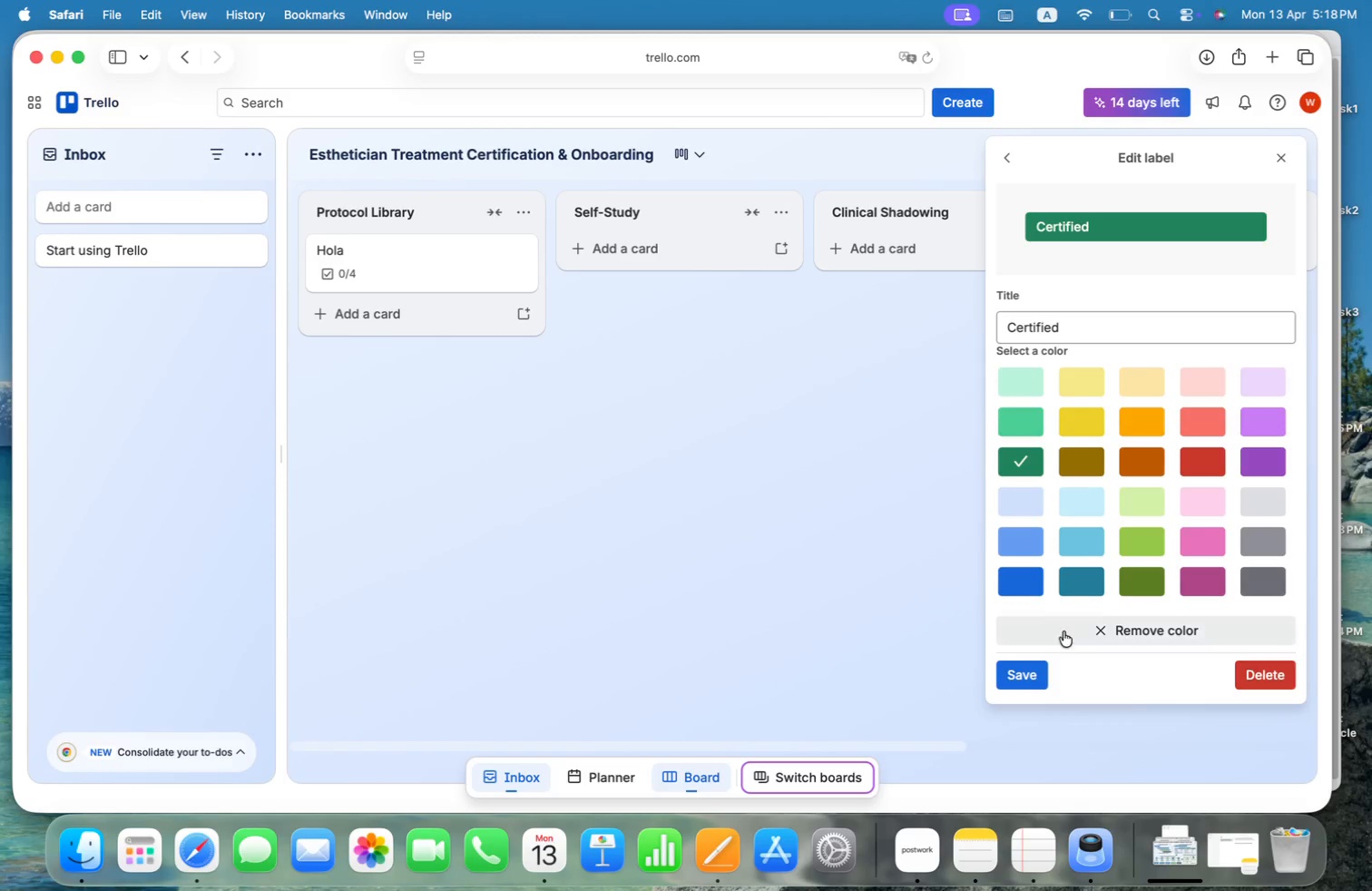 
left_click([1037, 678])
 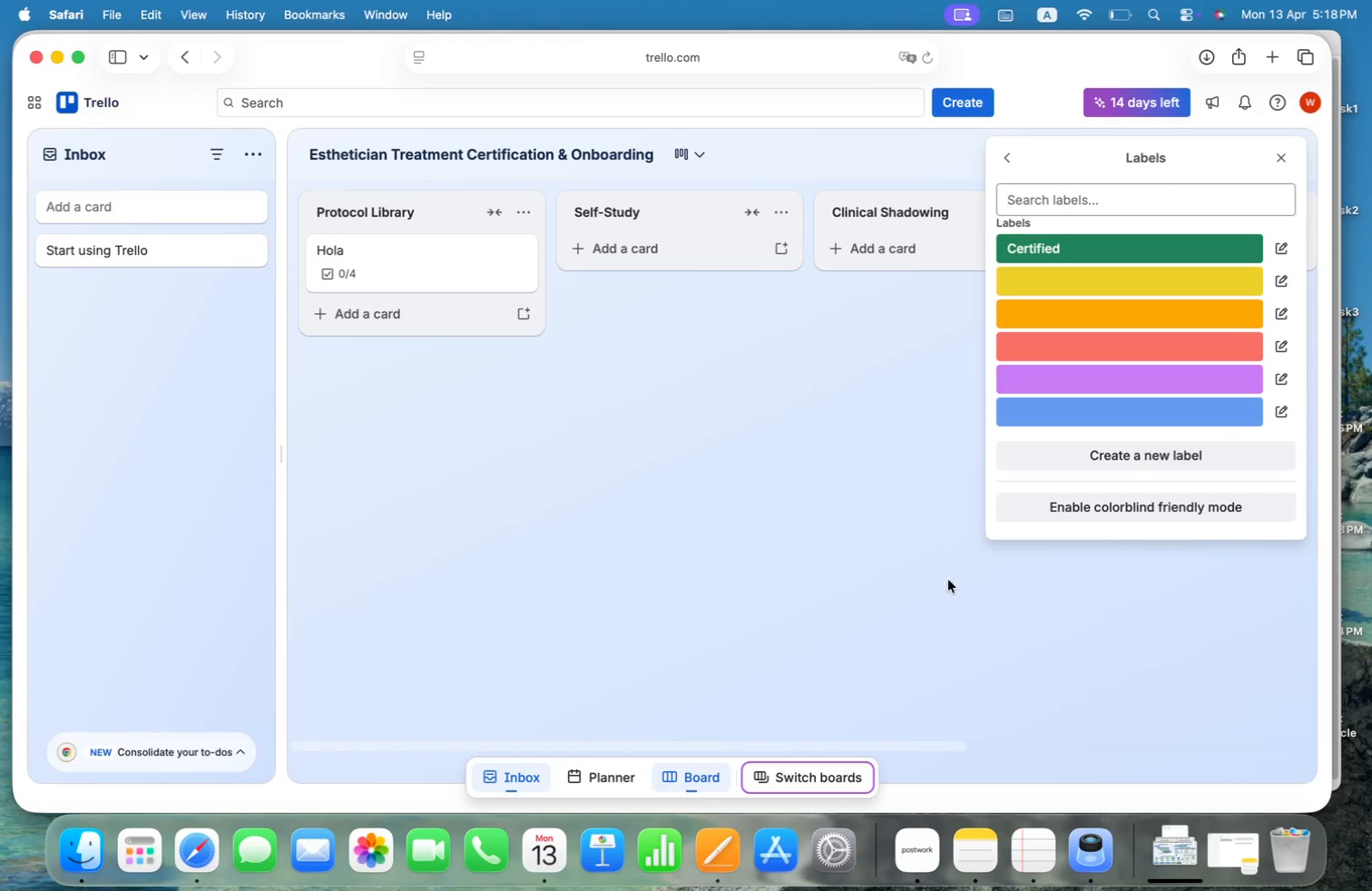 
left_click([784, 517])
 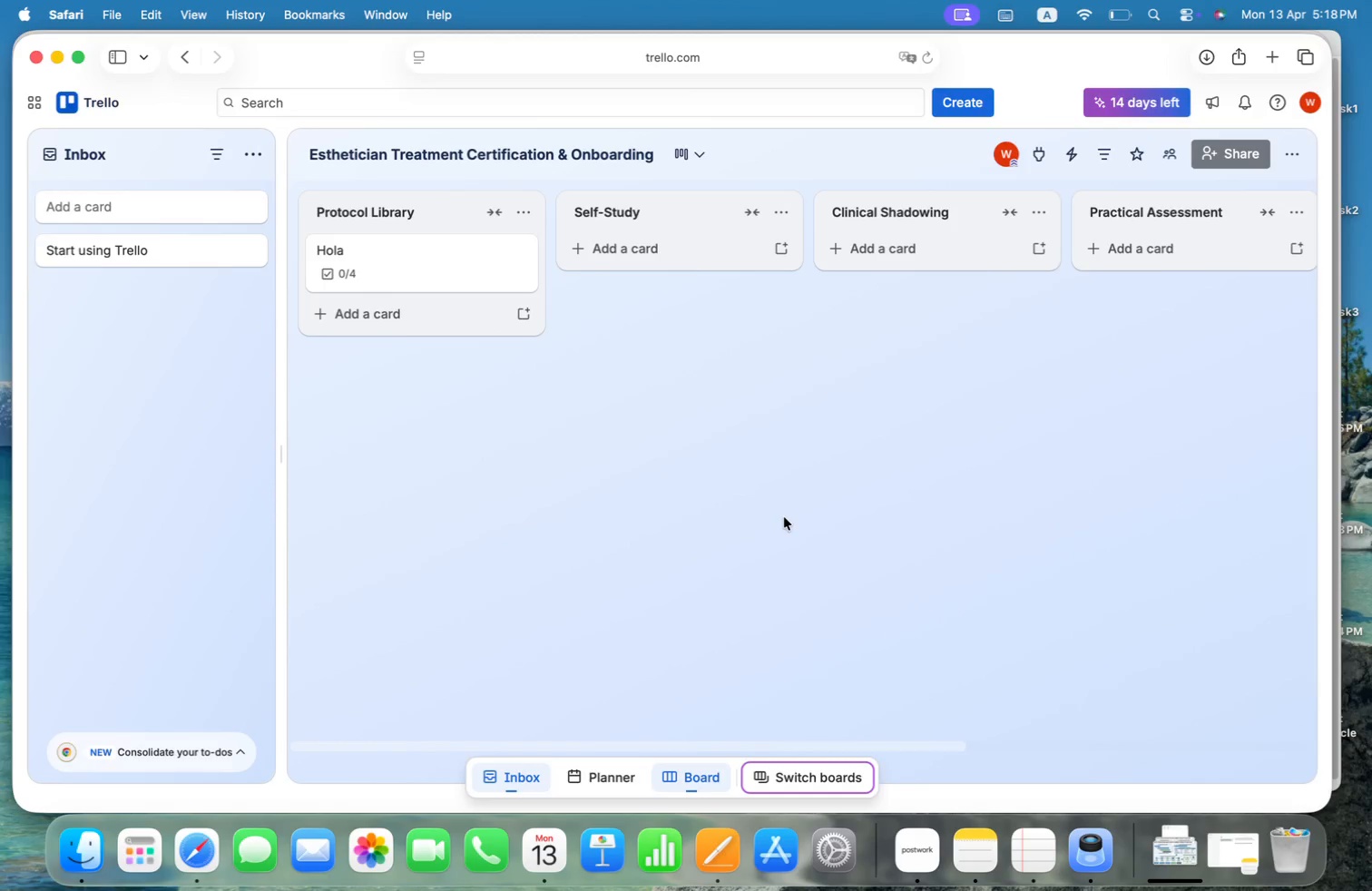 
key(Meta+CommandLeft)
 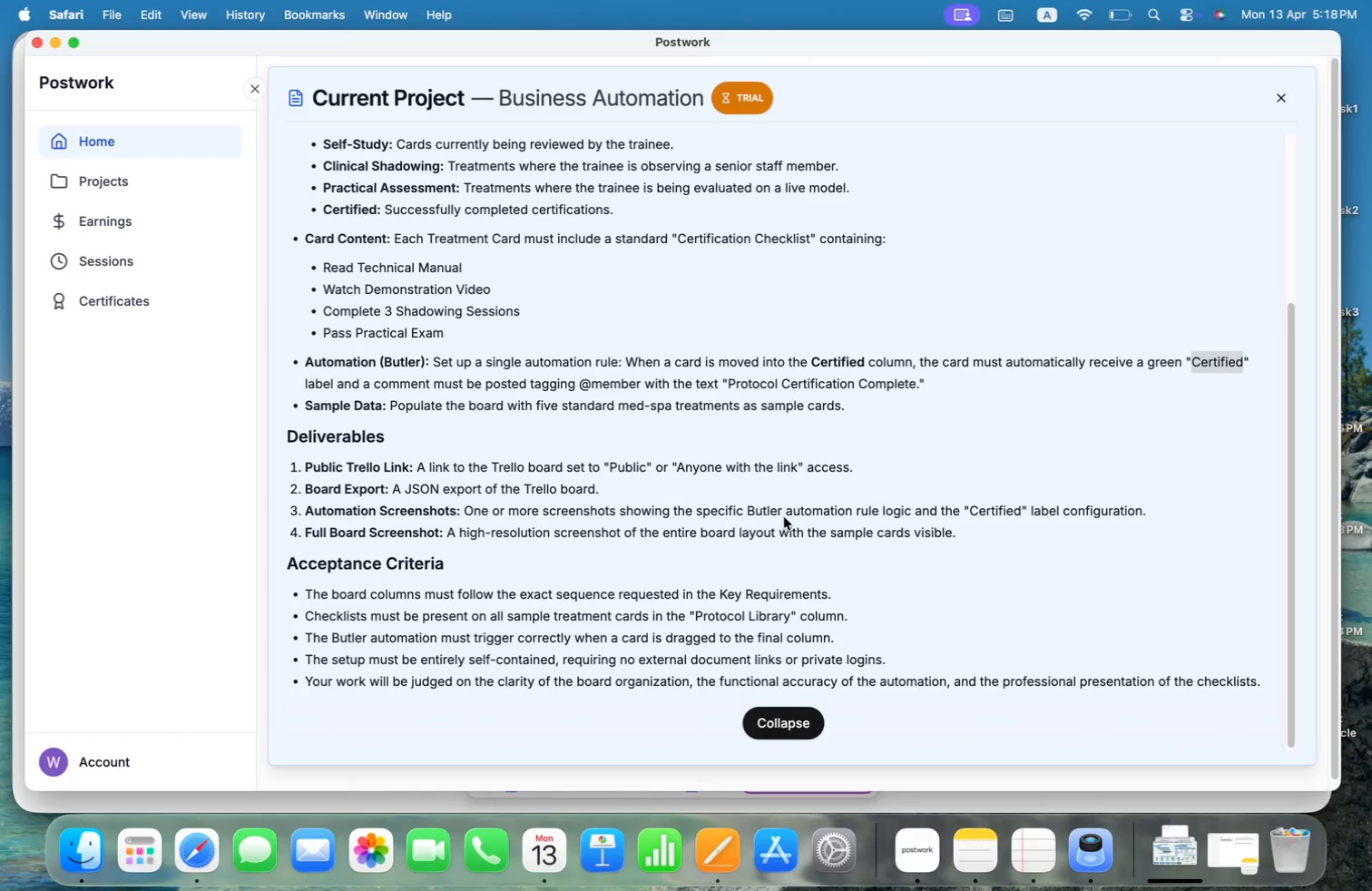 
key(Meta+Tab)